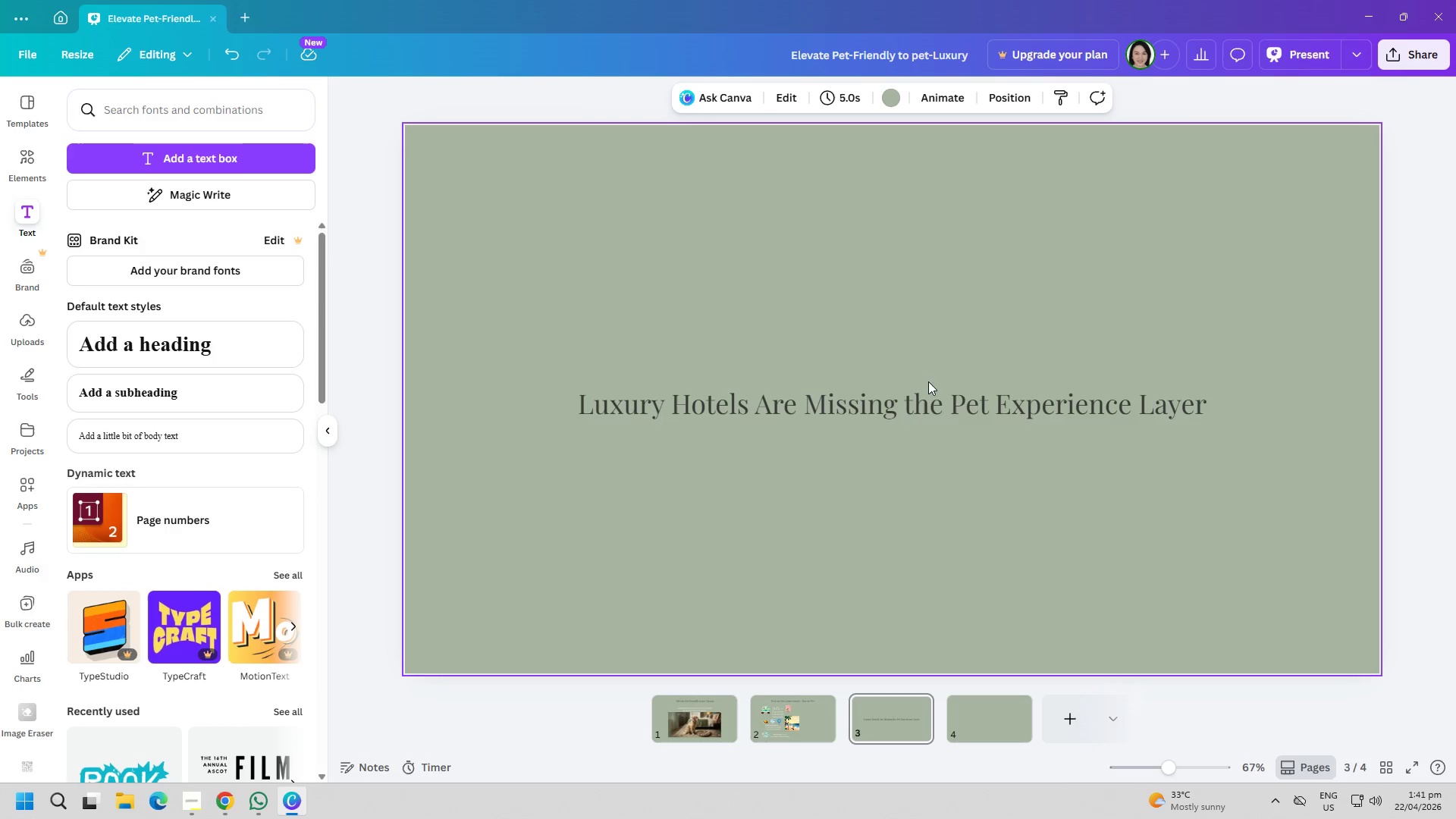 
left_click_drag(start_coordinate=[928, 397], to_coordinate=[931, 194])
 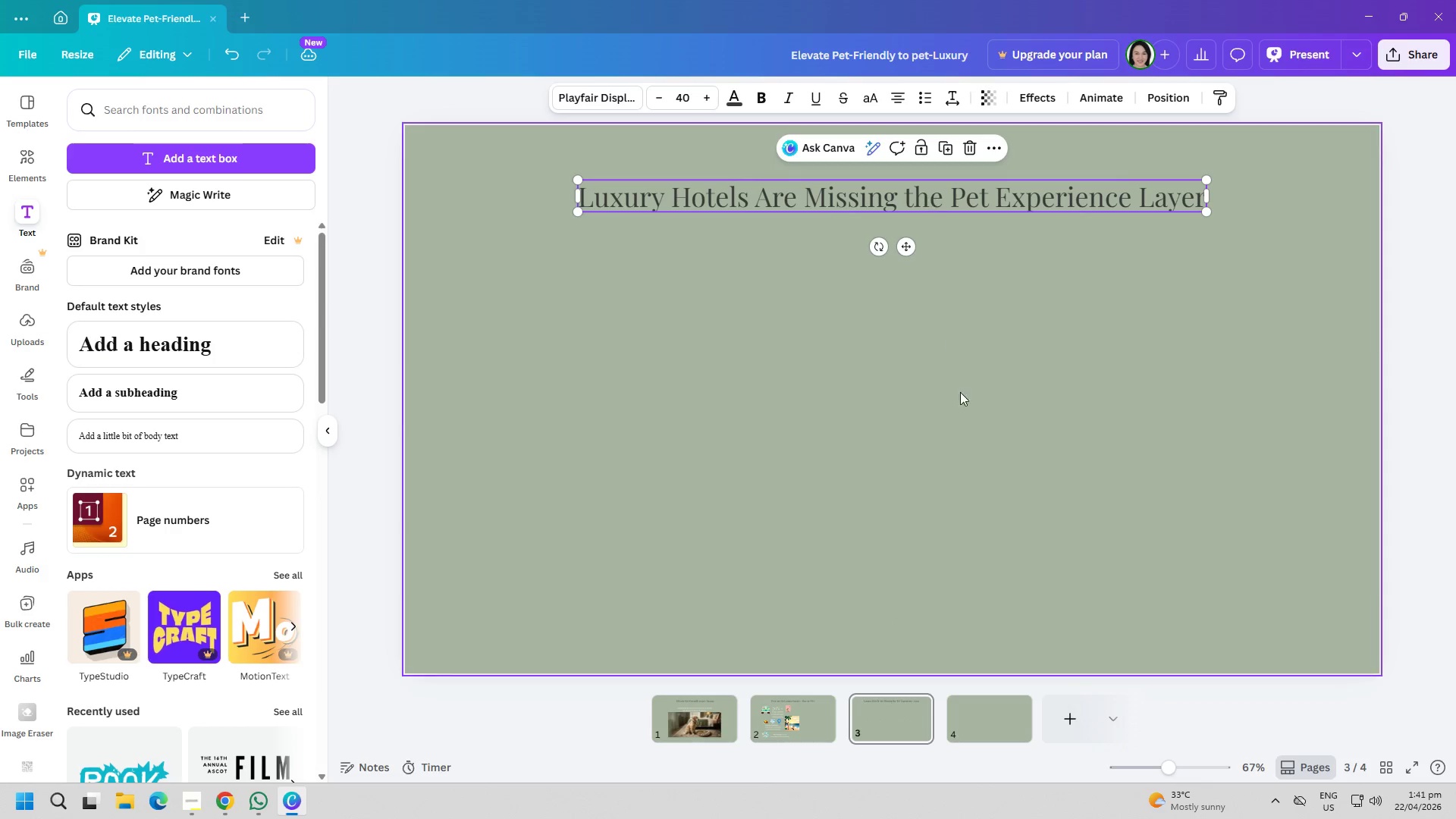 
left_click_drag(start_coordinate=[960, 392], to_coordinate=[960, 397])
 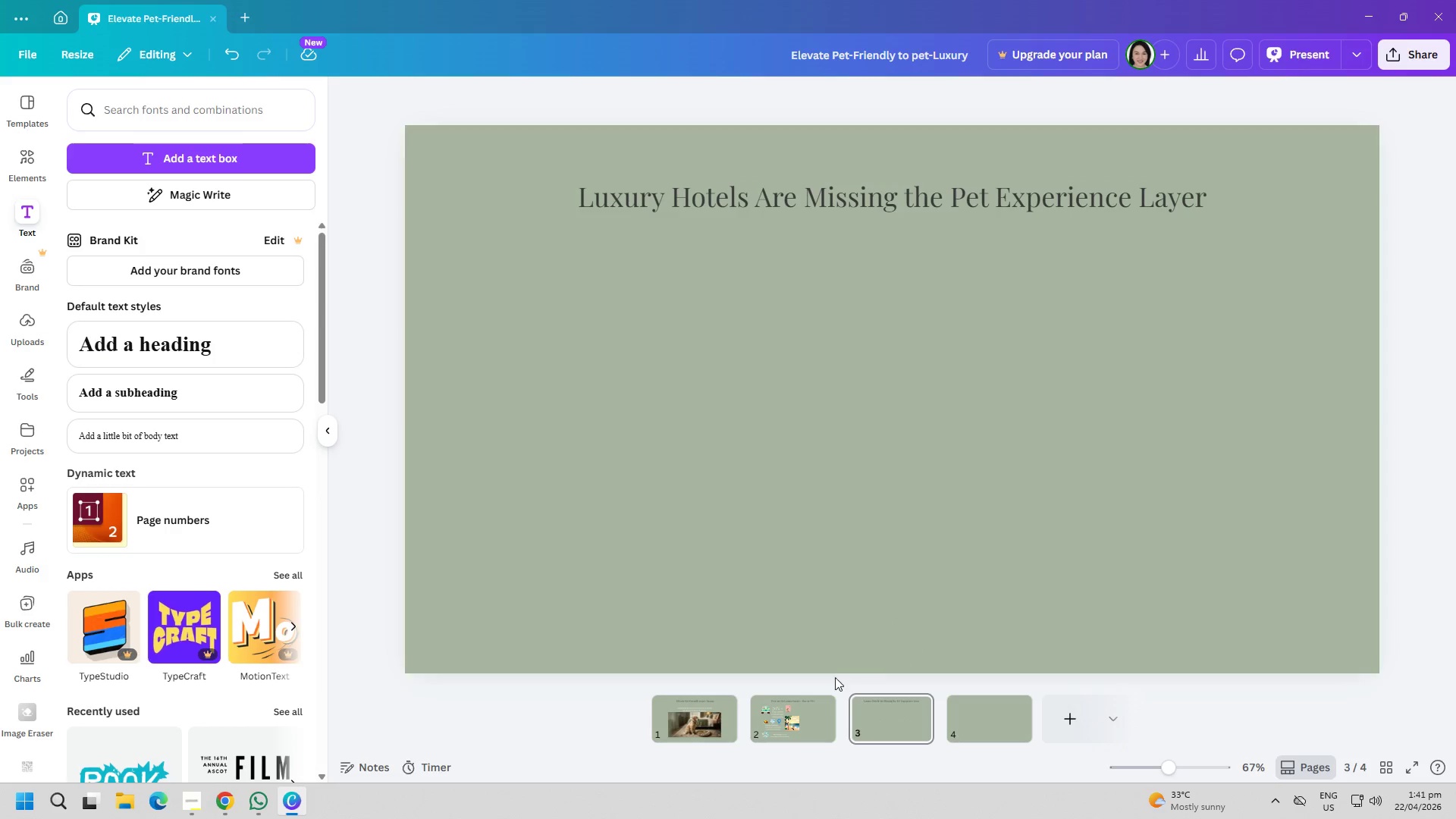 
left_click([794, 708])
 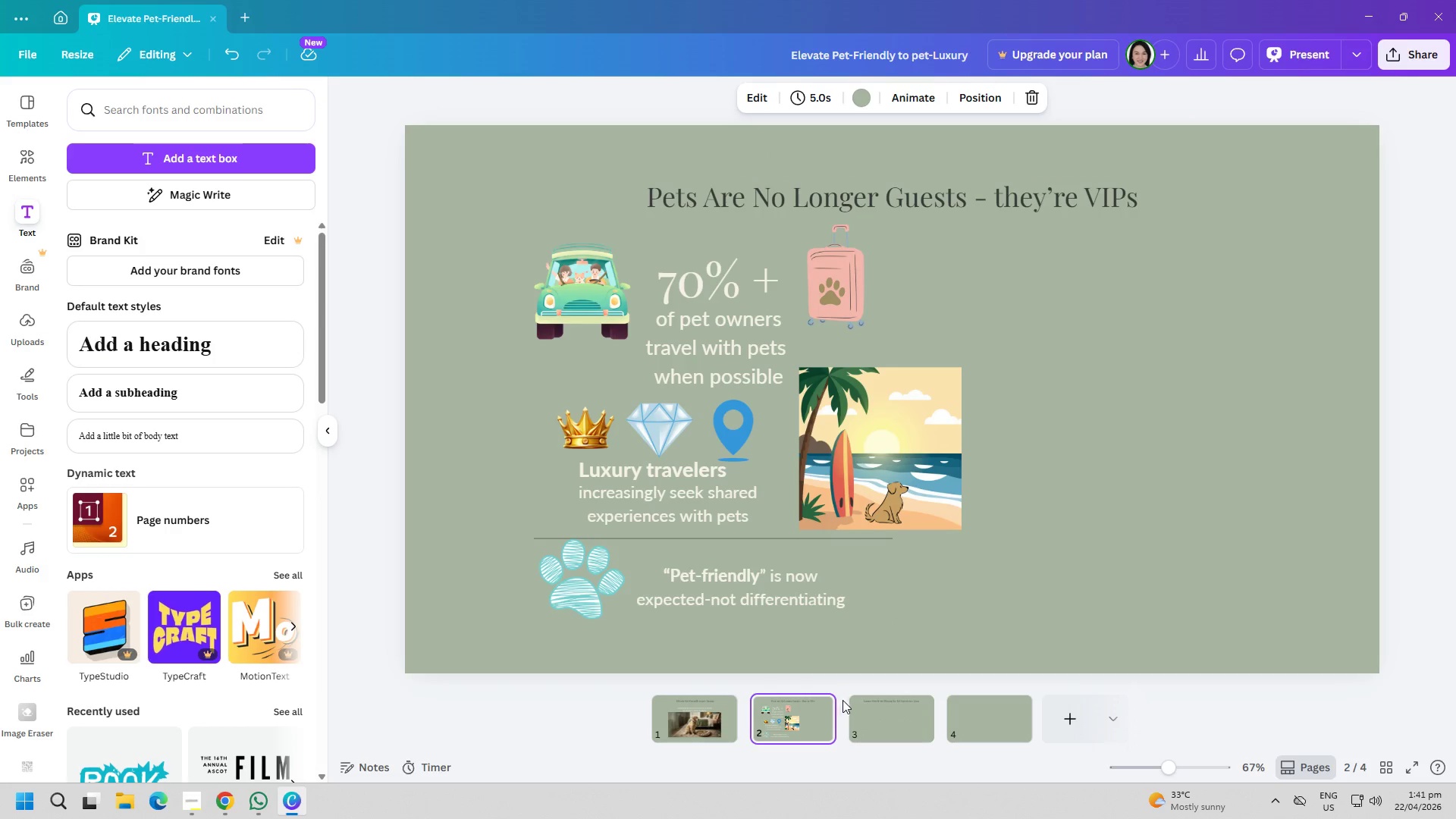 
left_click([870, 720])
 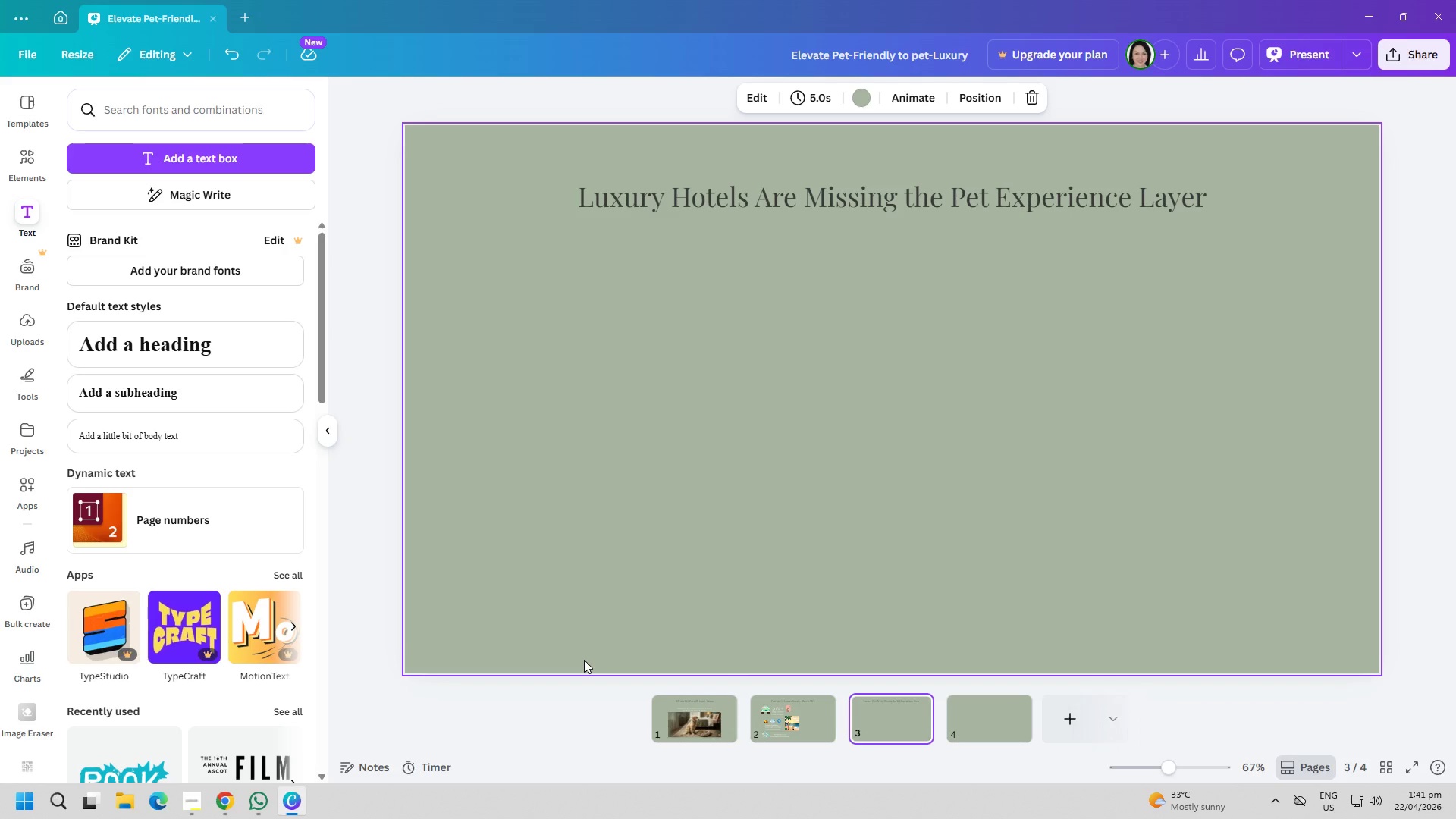 
wait(38.98)
 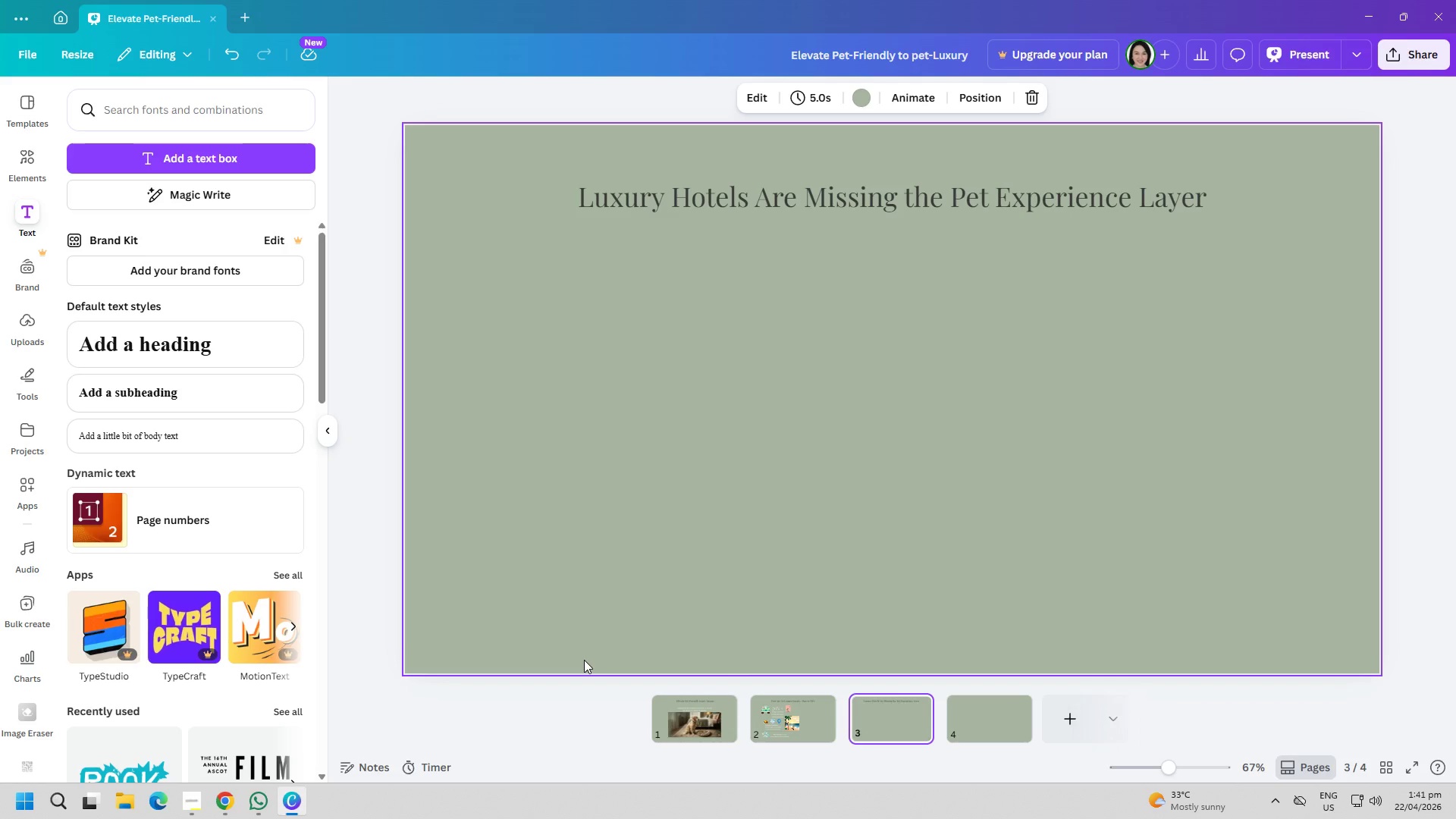 
left_click([229, 789])
 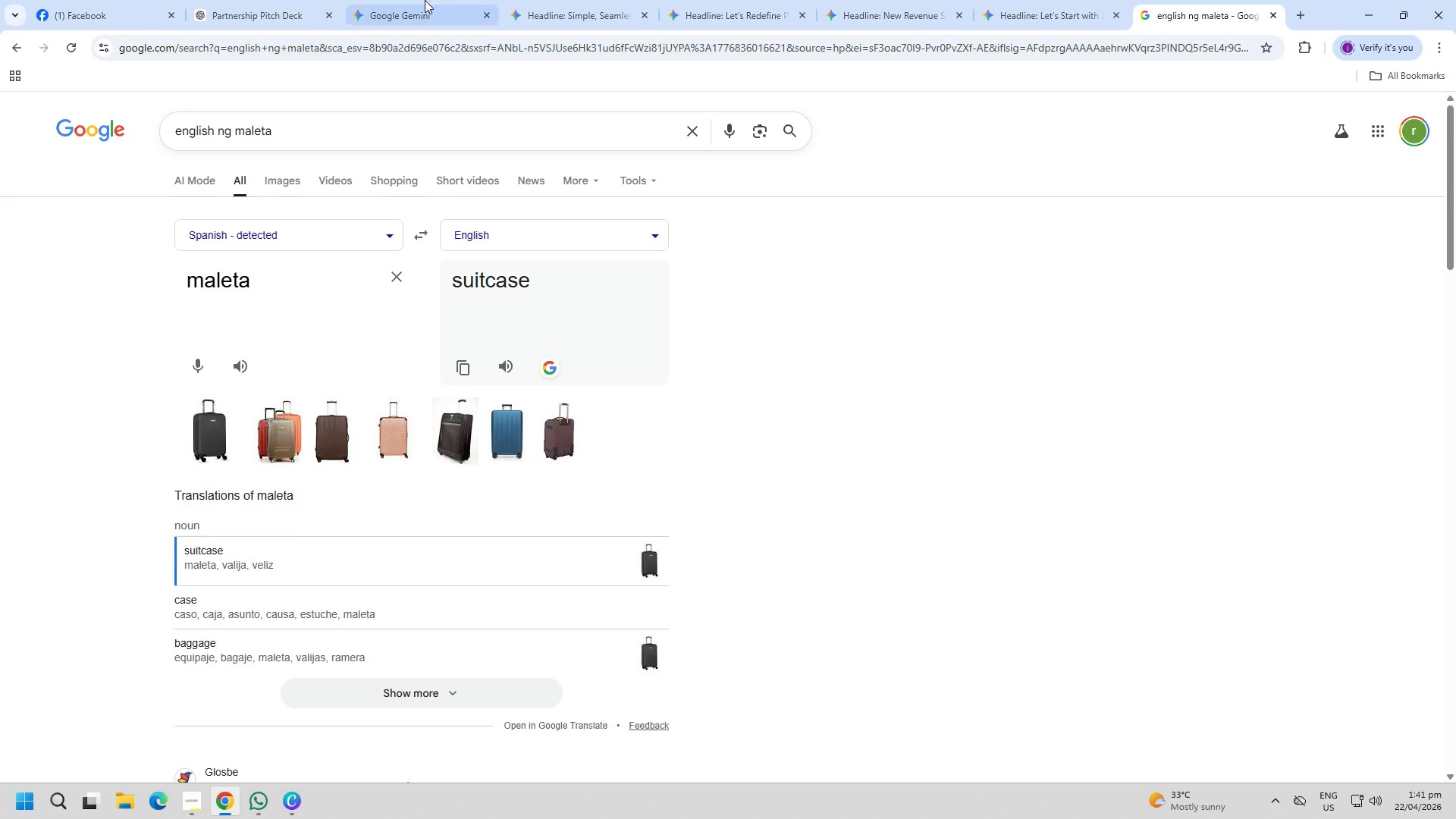 
left_click([284, 0])
 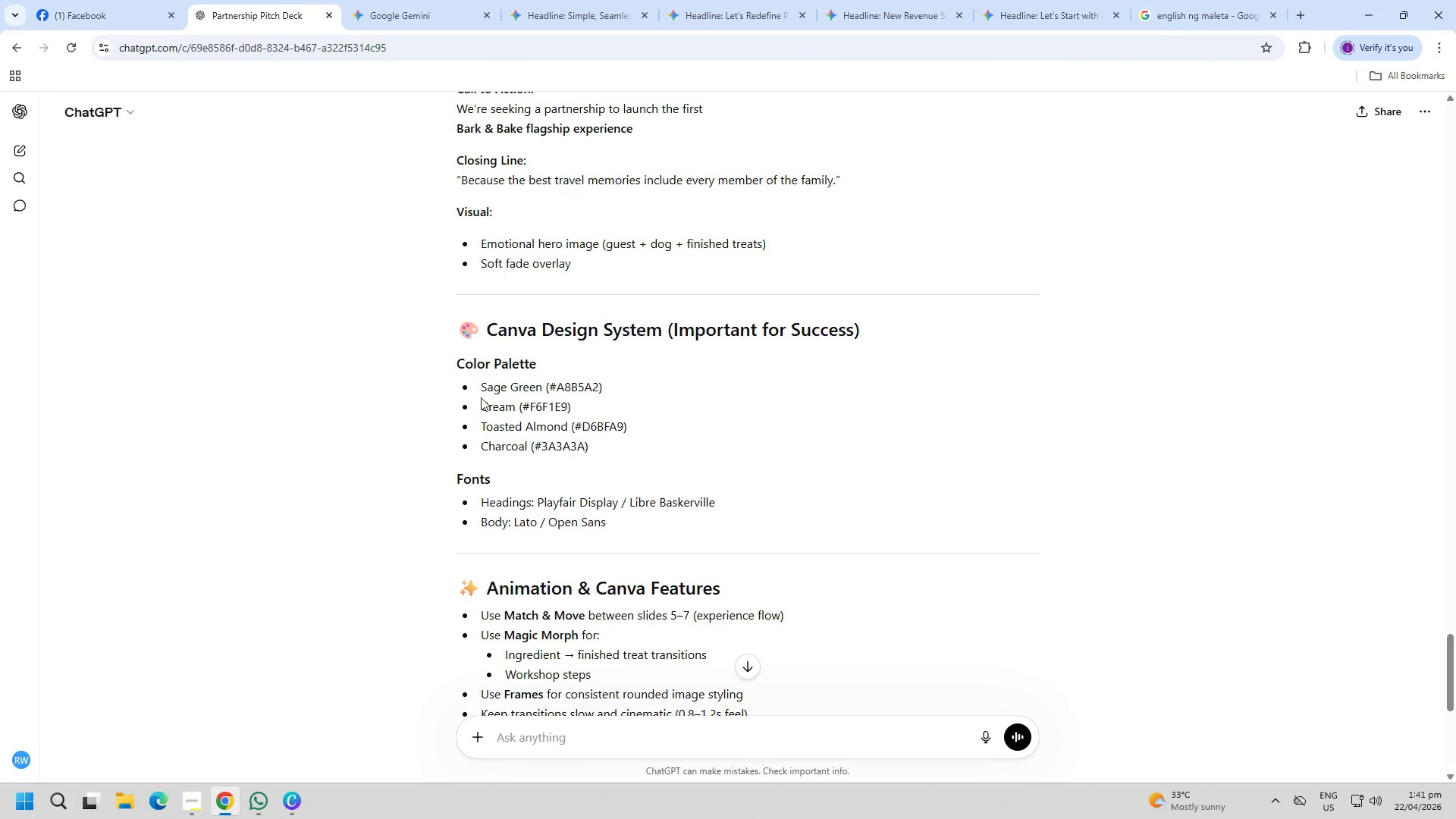 
scroll: coordinate [519, 459], scroll_direction: up, amount: 36.0
 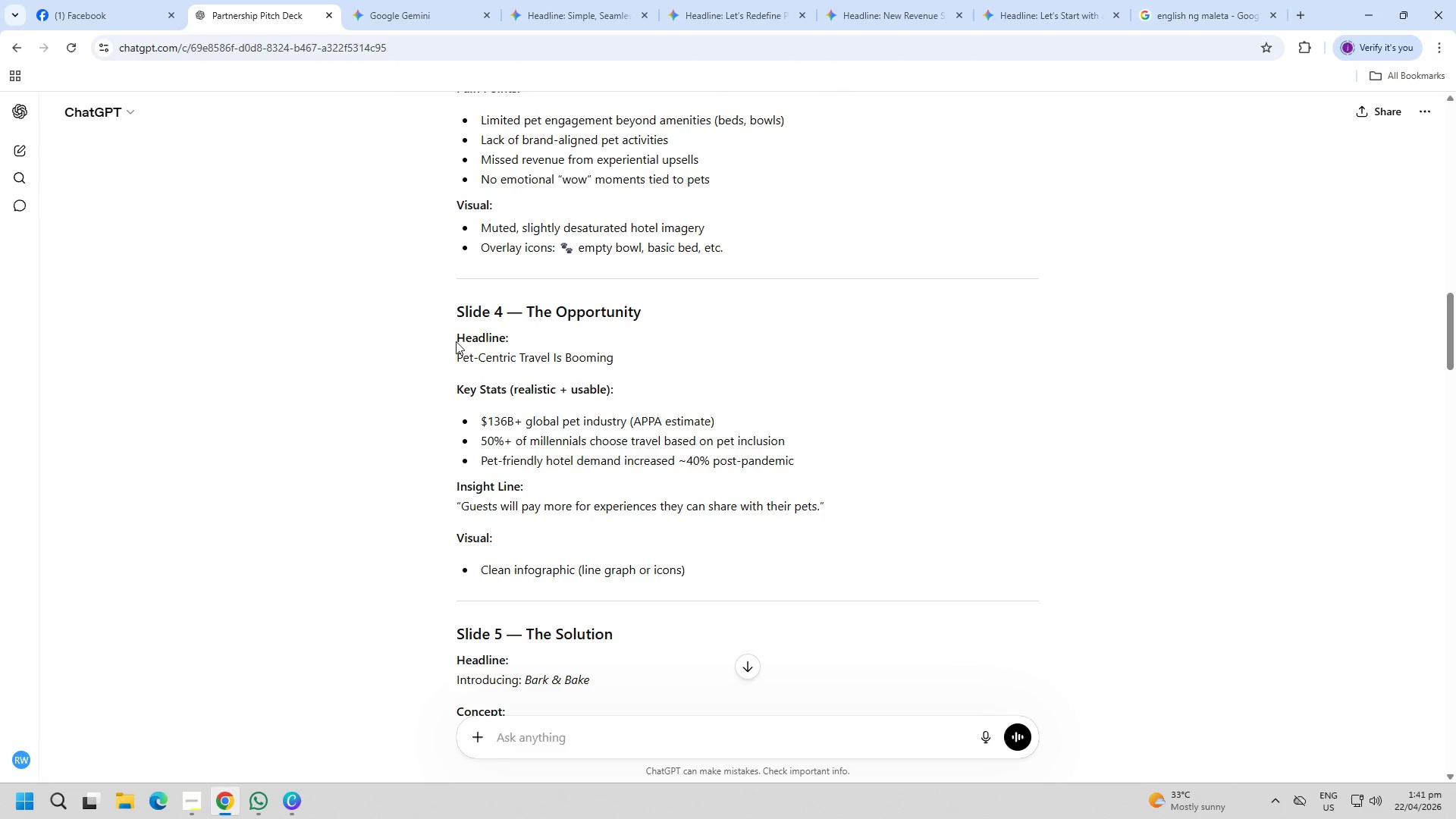 
left_click_drag(start_coordinate=[450, 338], to_coordinate=[733, 570])
 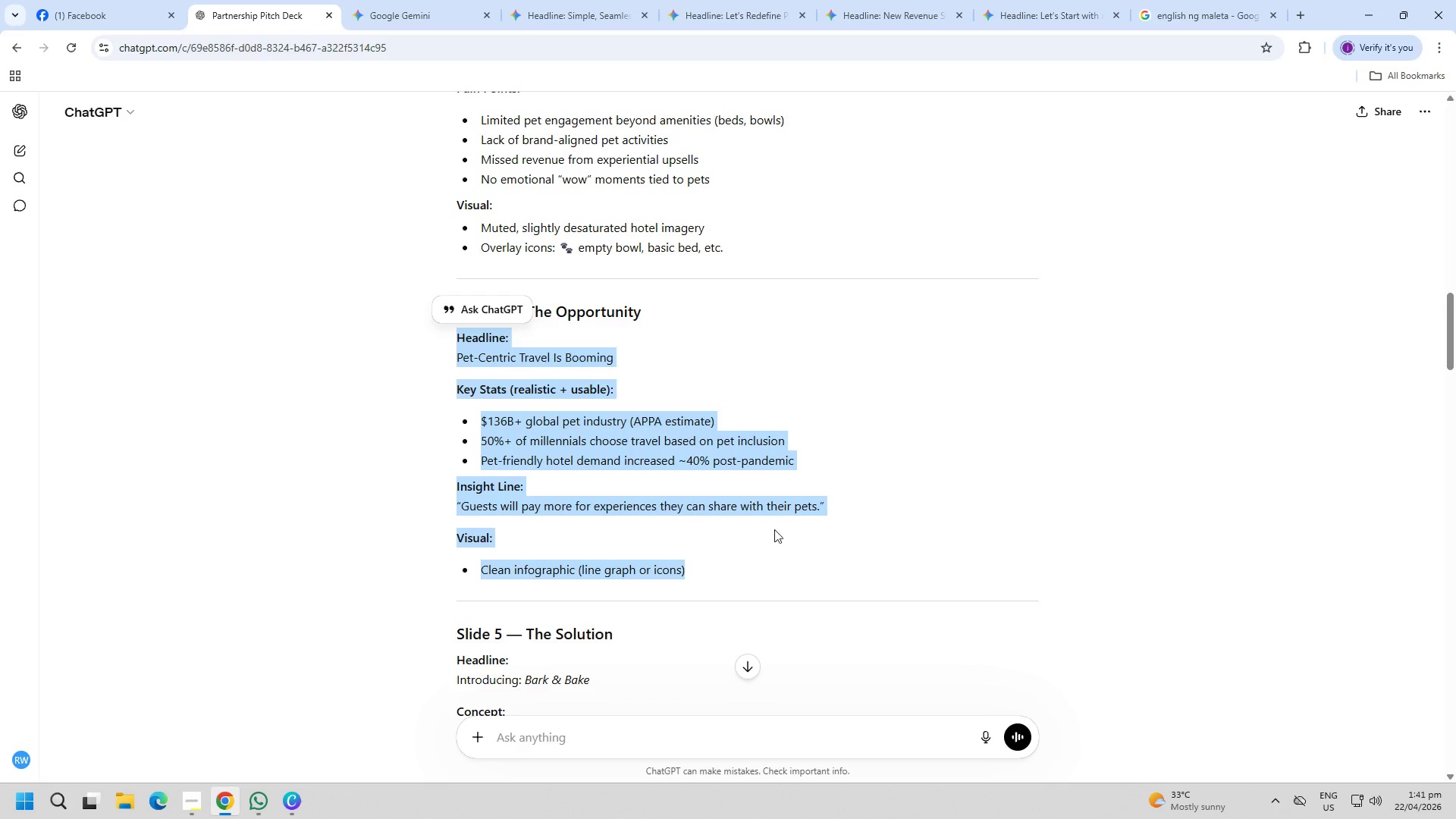 
key(Control+C)
 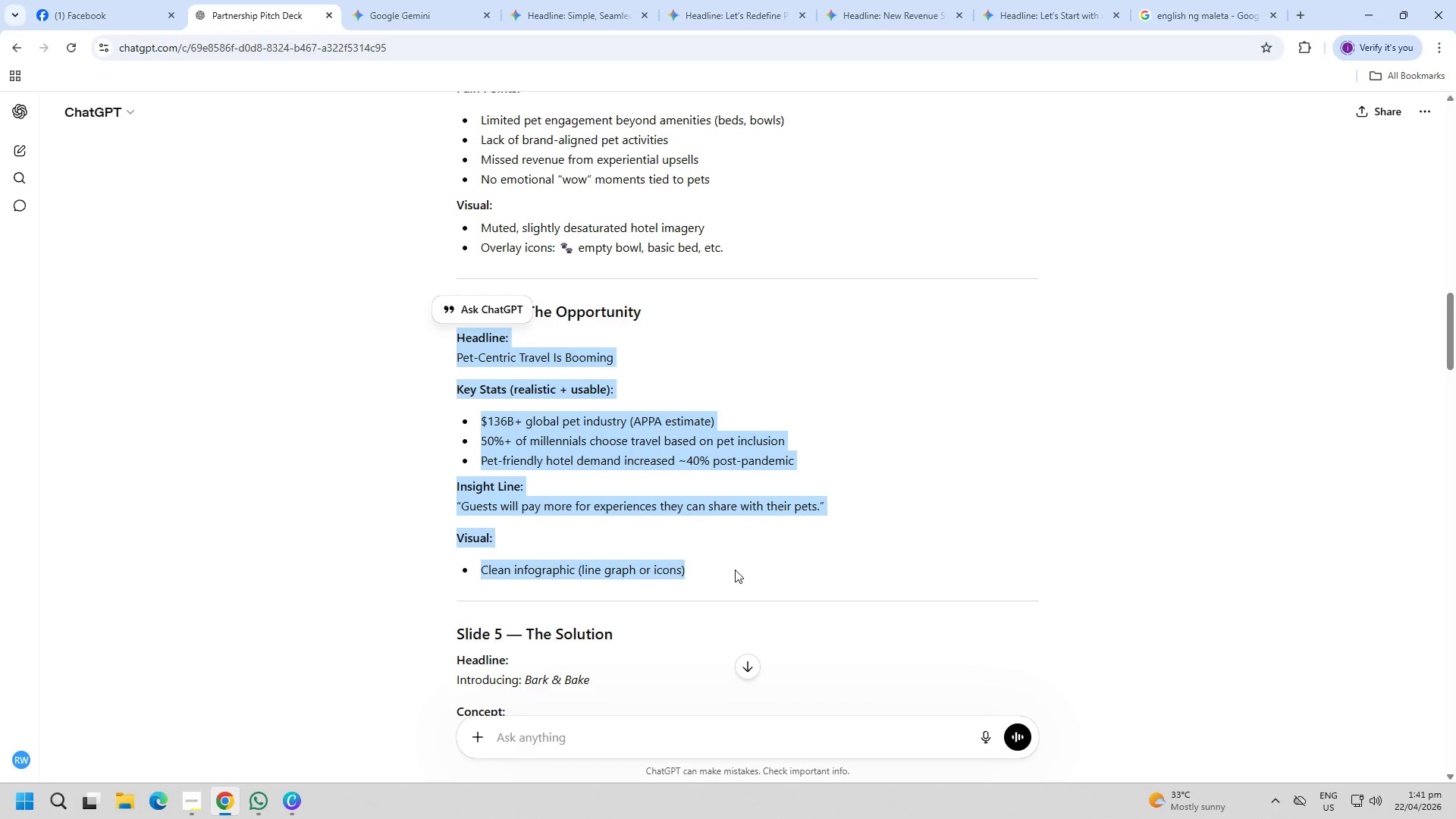 
key(Control+C)
 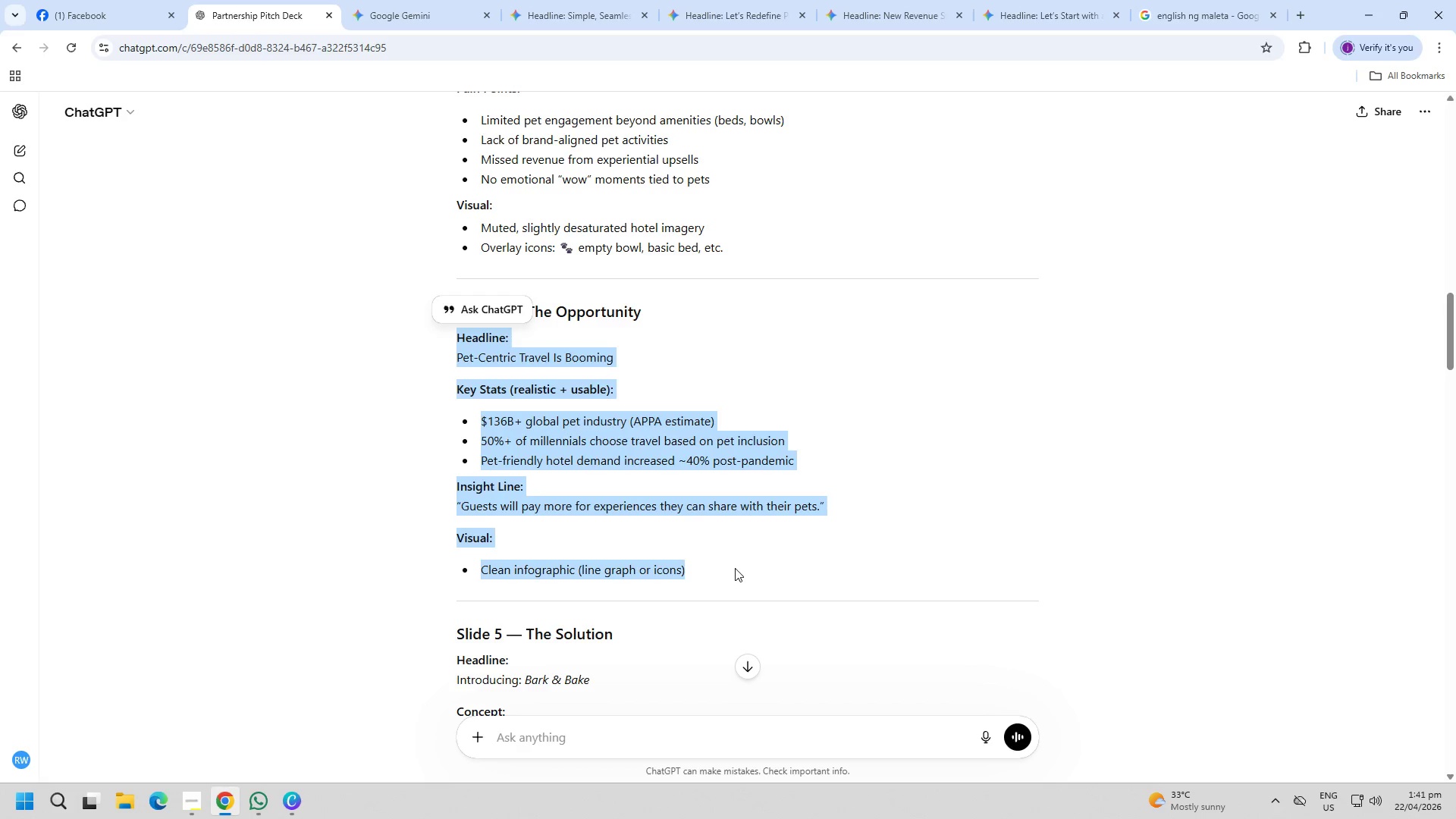 
key(Control+C)
 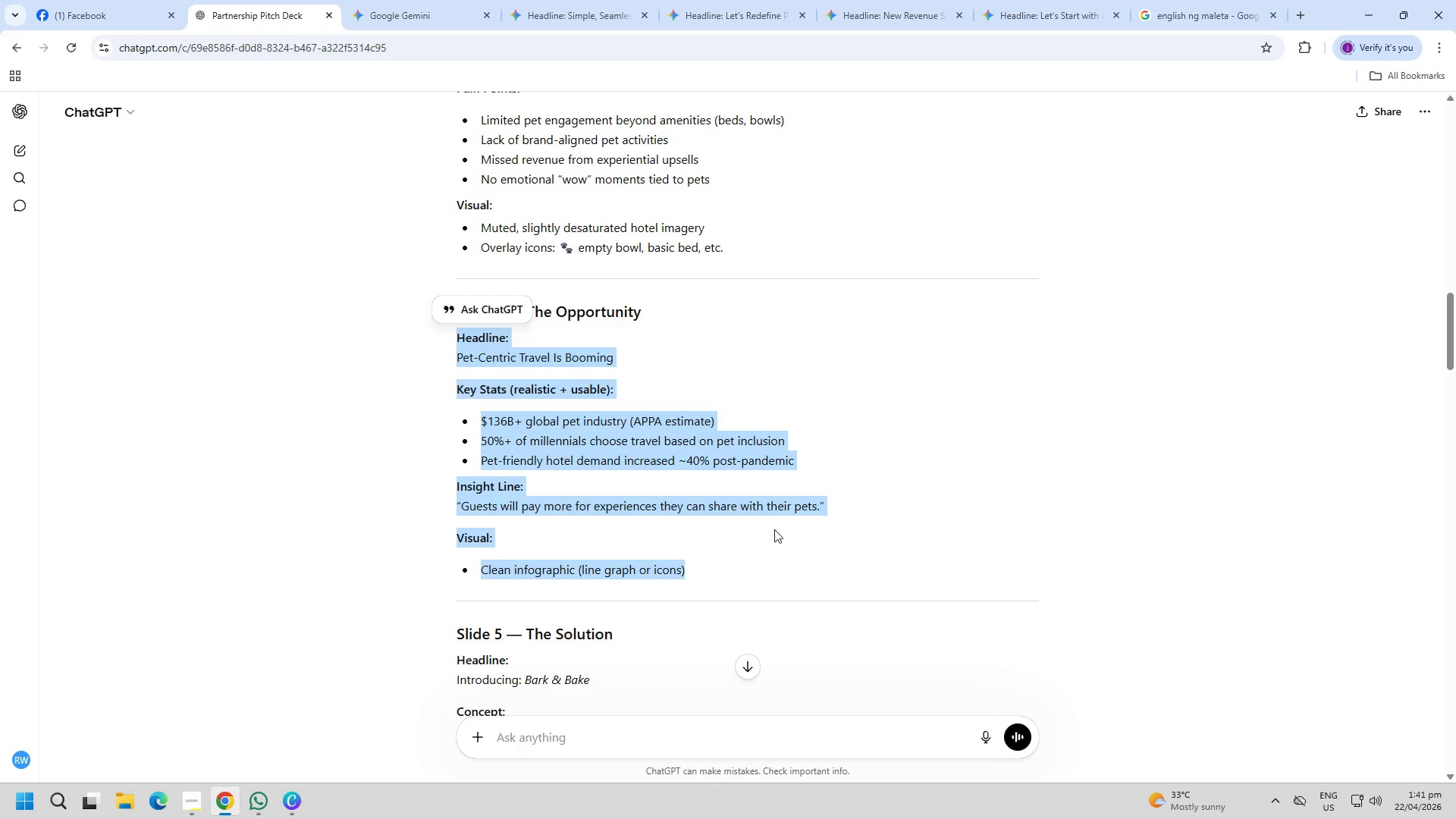 
key(Control+C)
 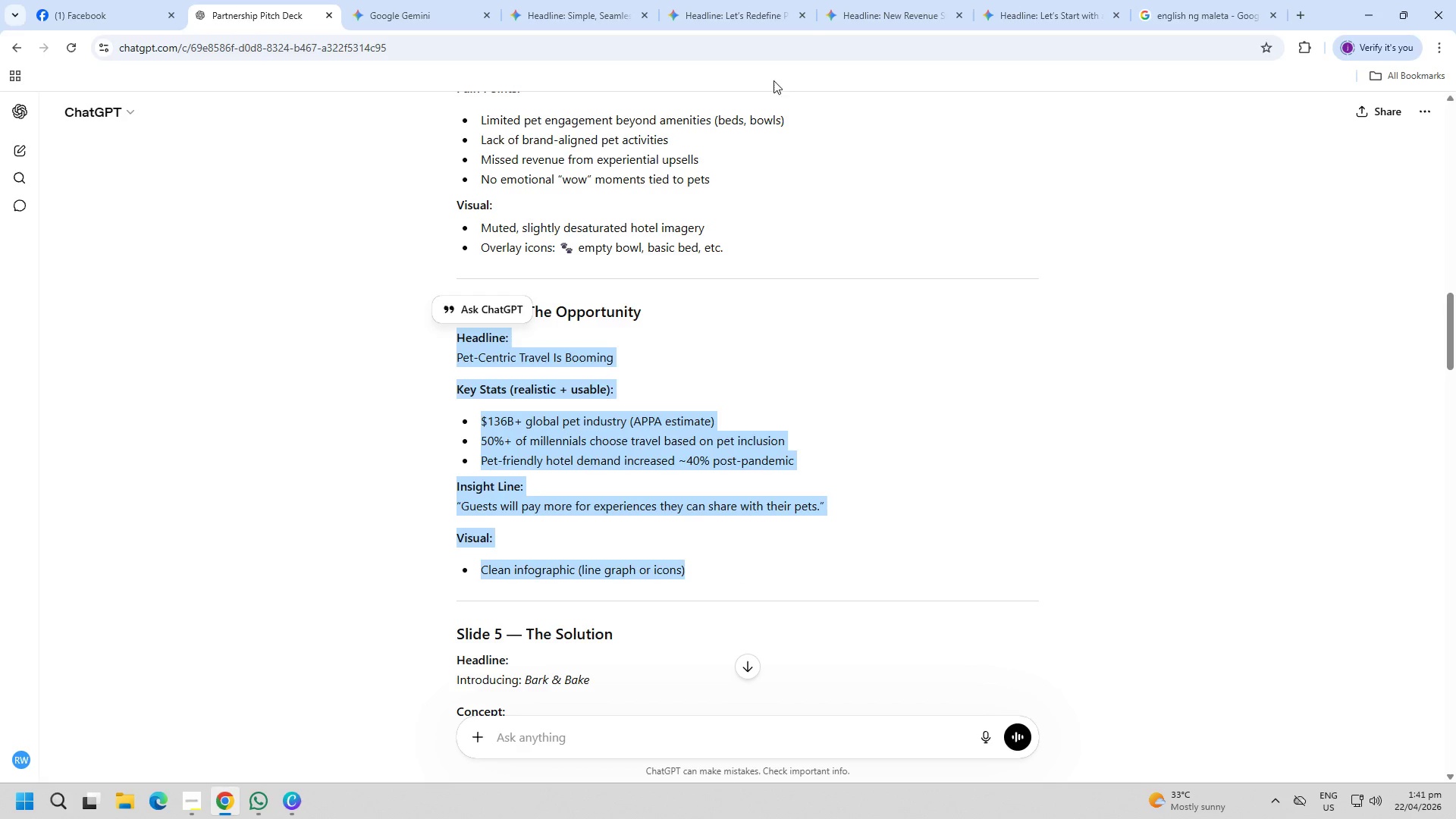 
left_click([734, 0])
 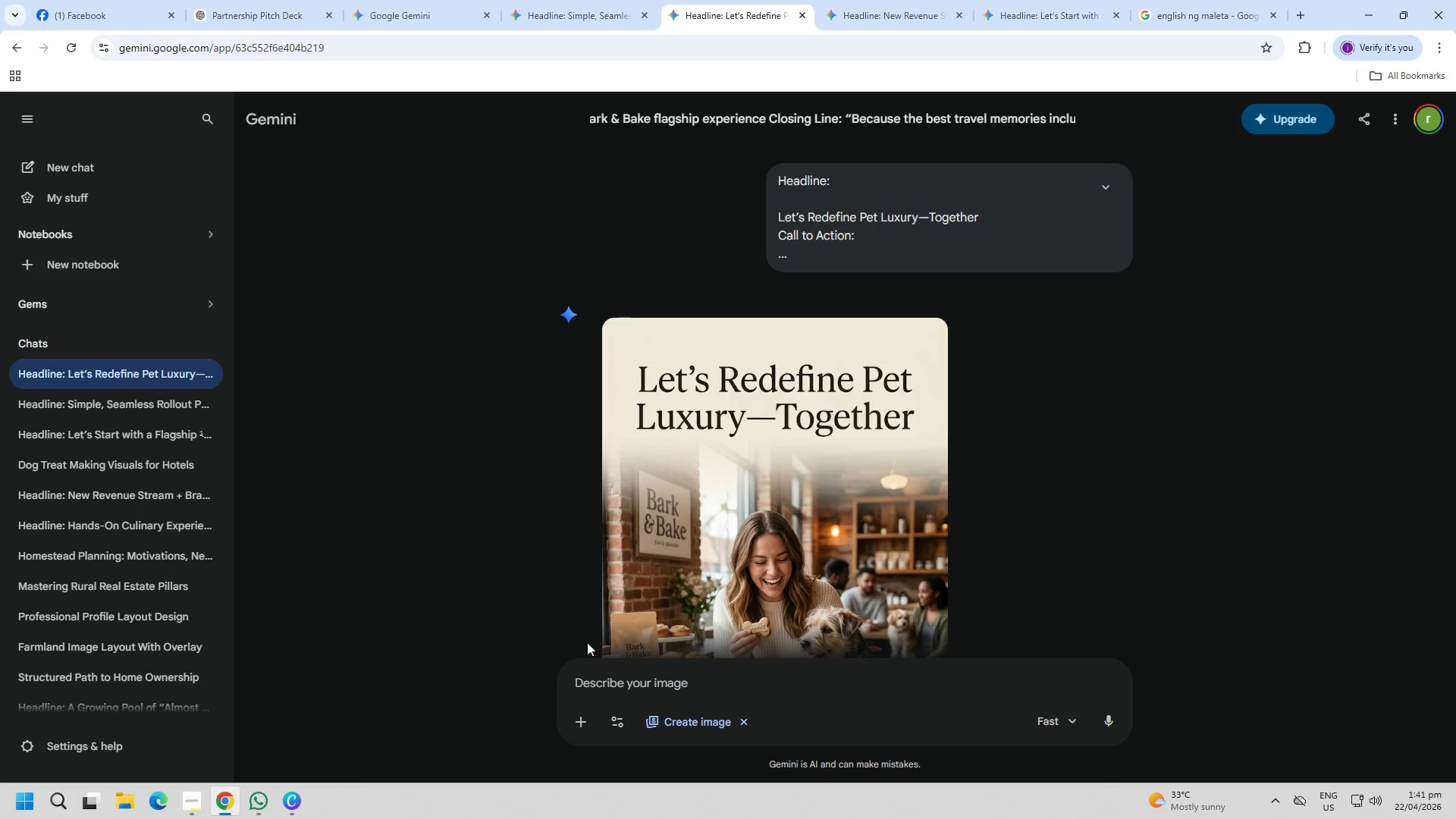 
left_click([670, 686])
 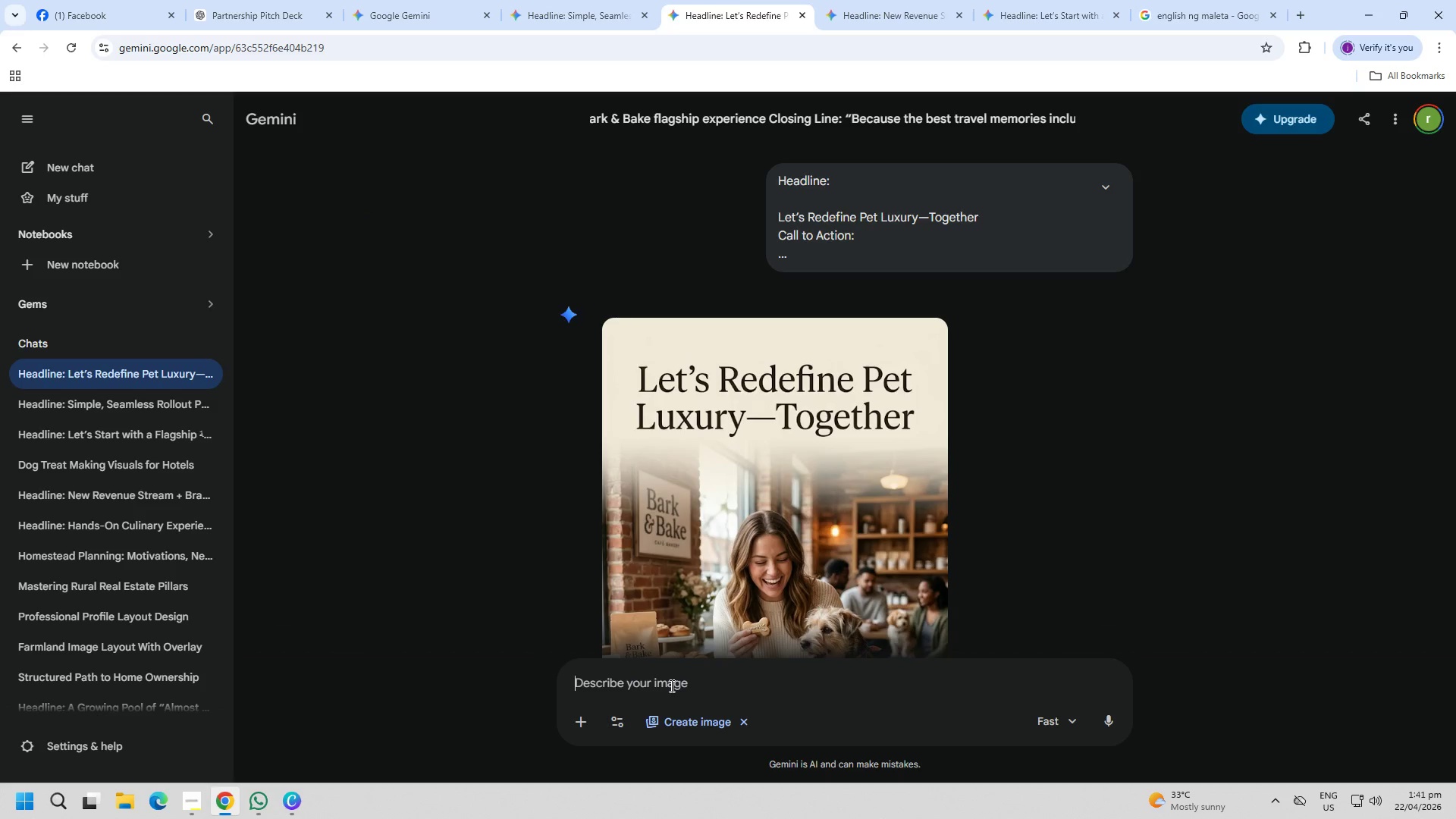 
key(Control+ControlLeft)
 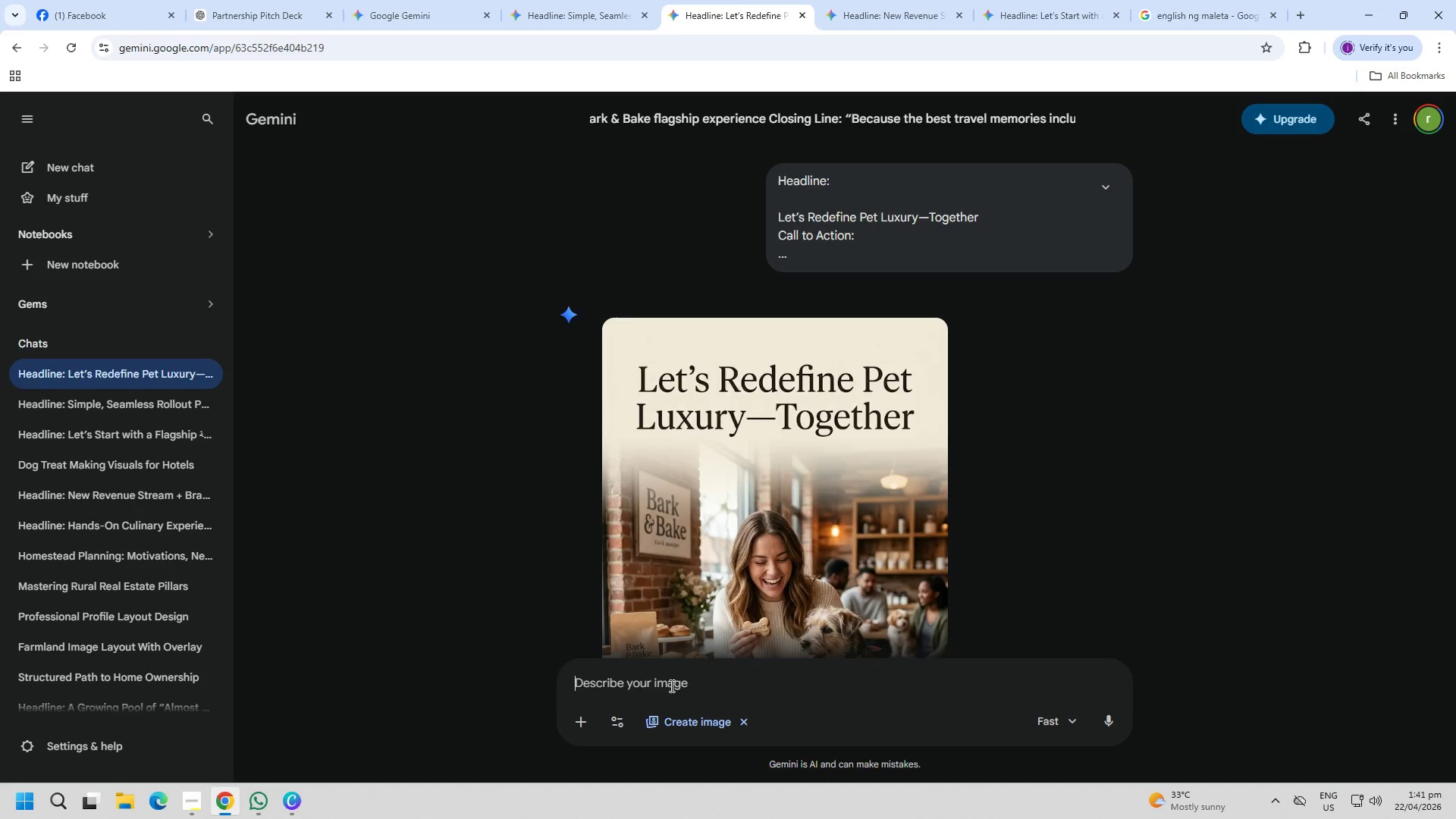 
key(Control+V)
 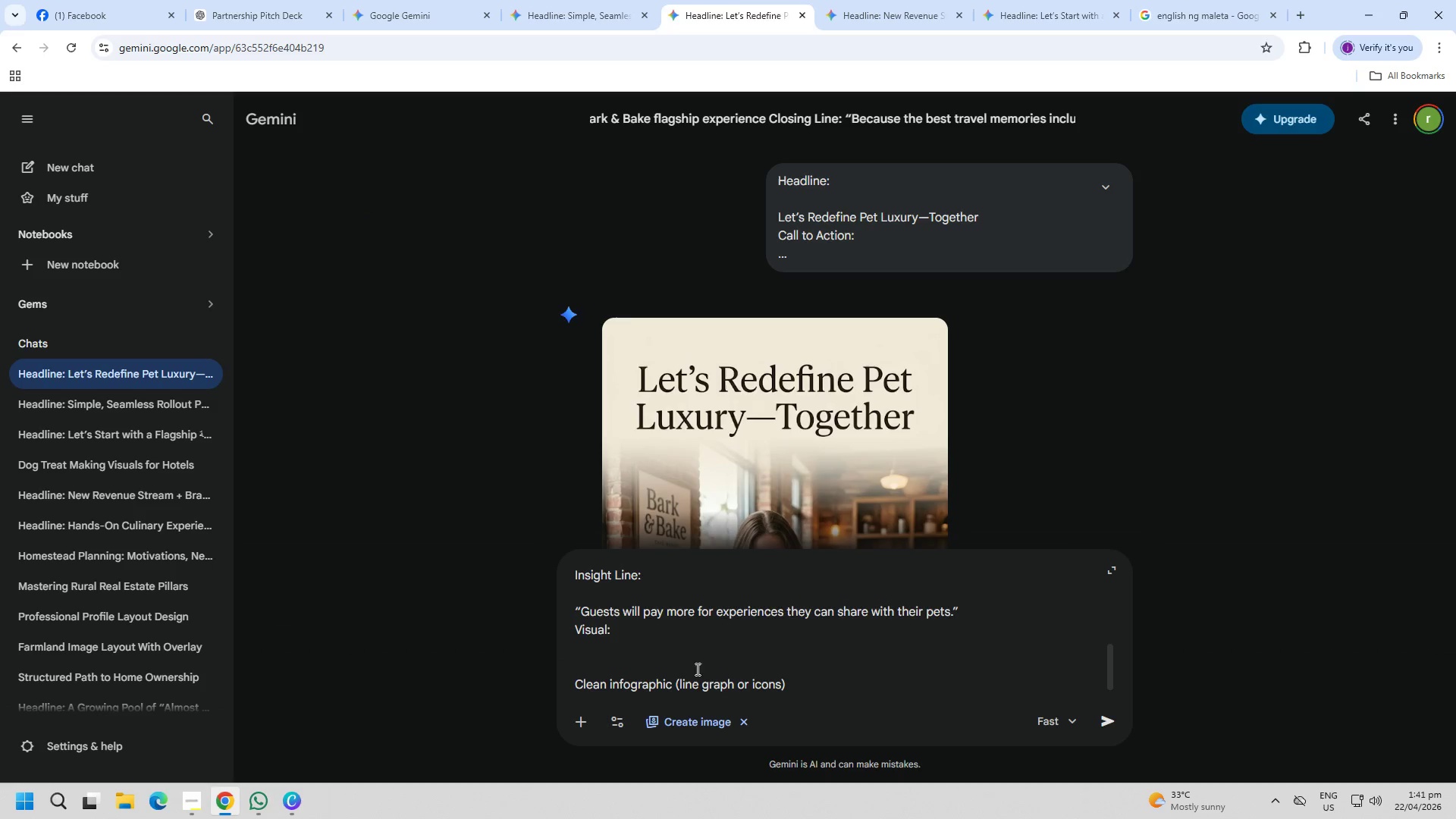 
key(Enter)
 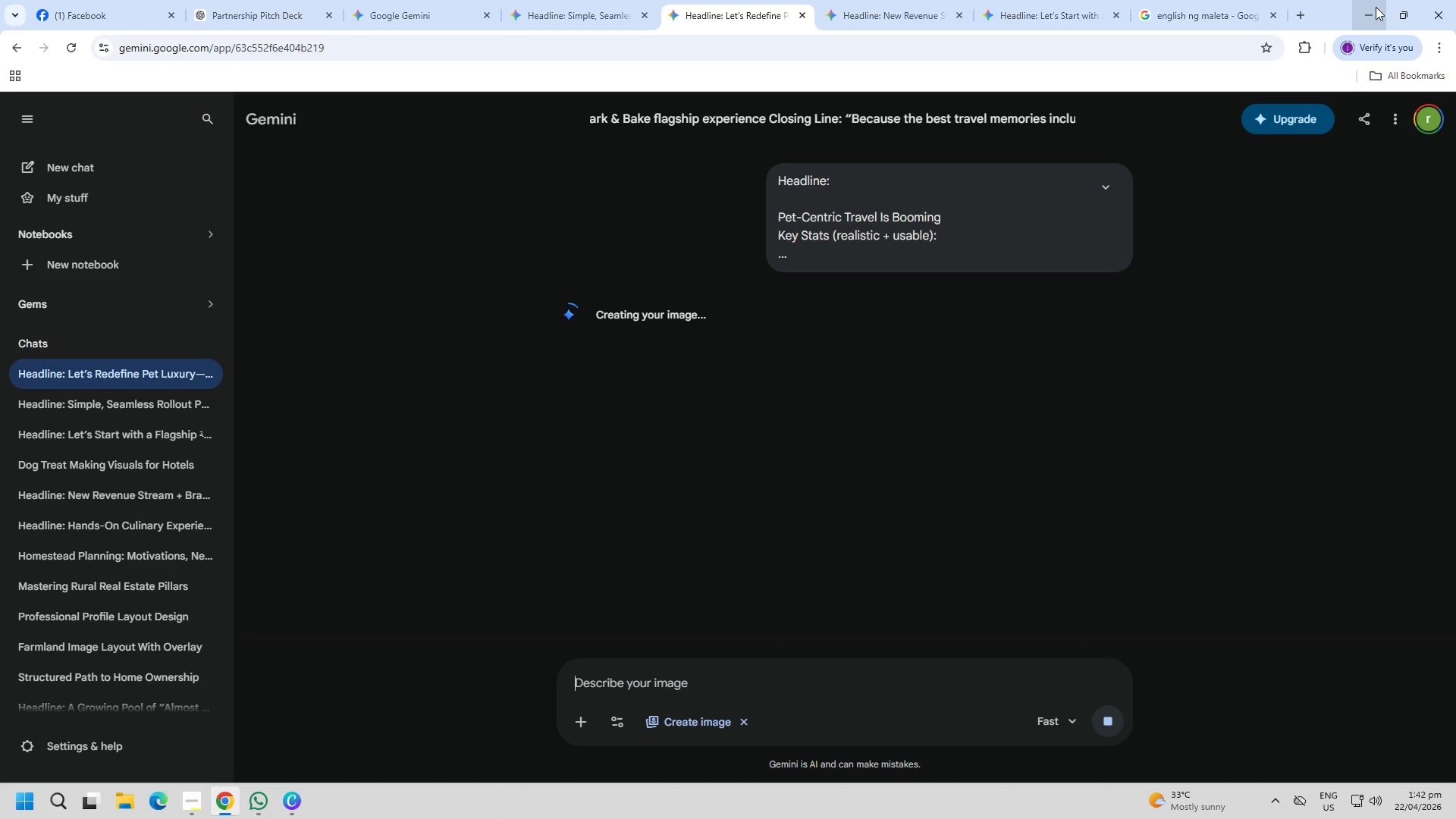 
wait(25.31)
 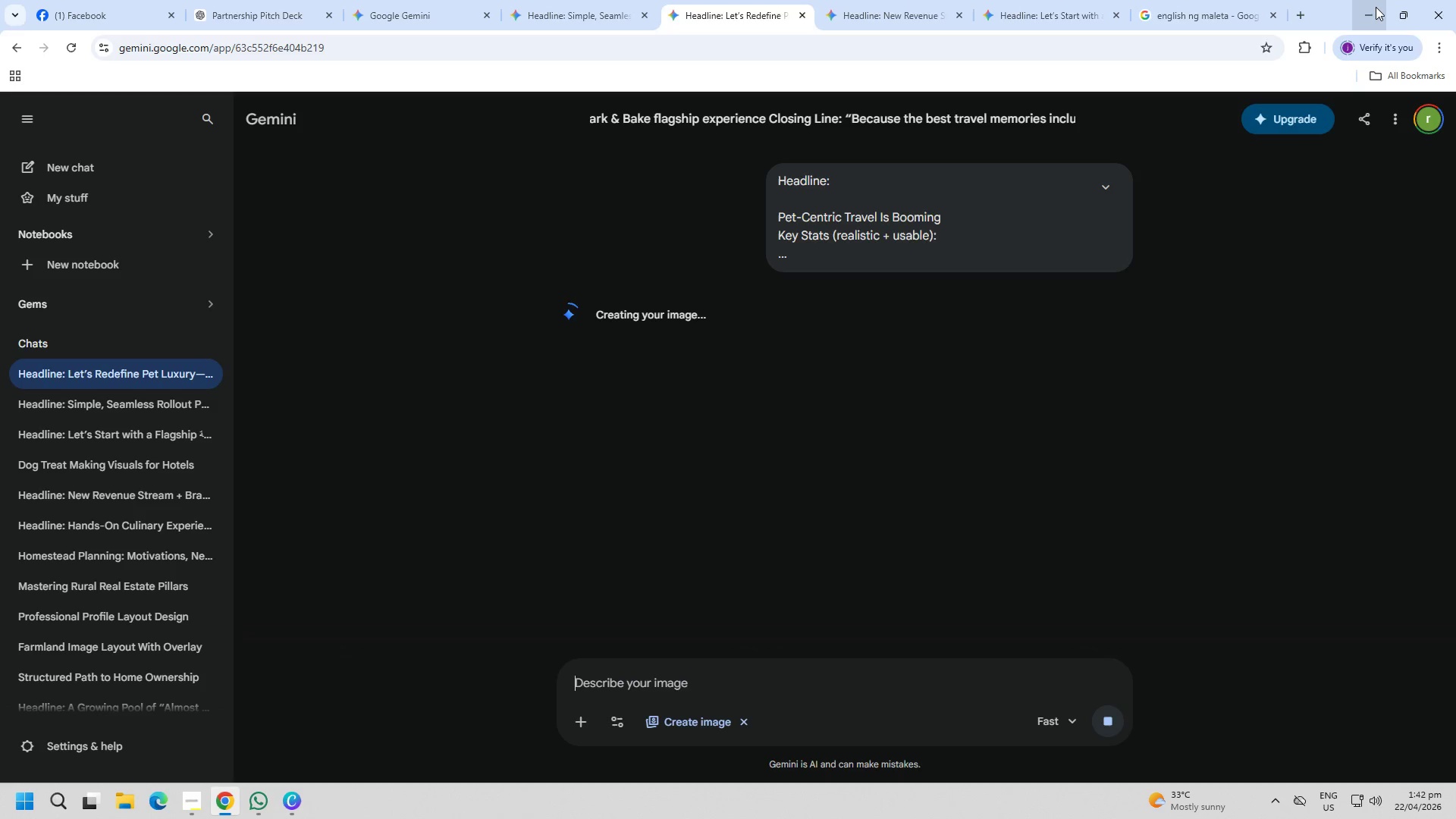 
scroll: coordinate [1142, 374], scroll_direction: down, amount: 3.0
 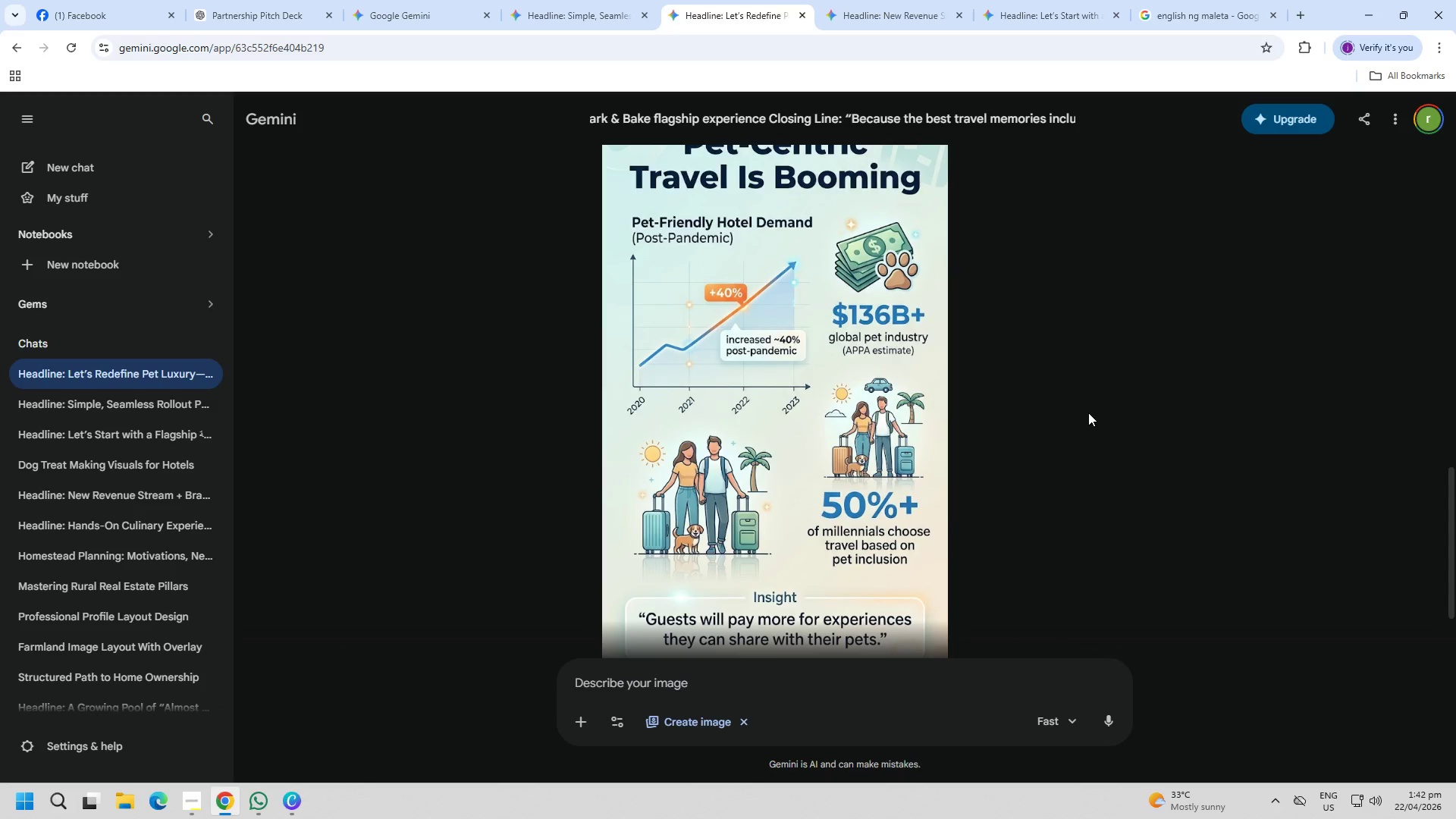 
left_click([933, 445])
 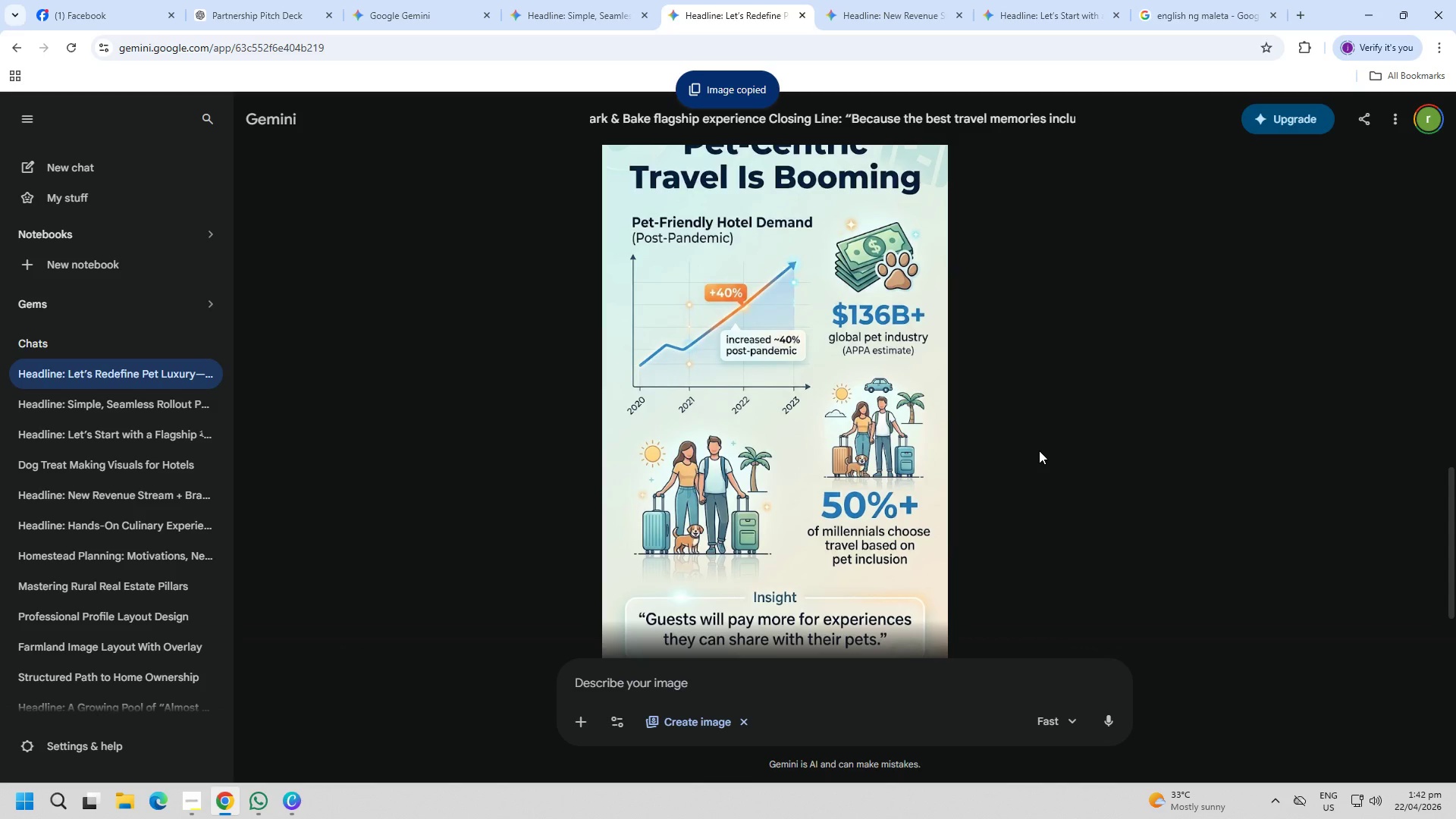 
scroll: coordinate [1039, 450], scroll_direction: down, amount: 2.0
 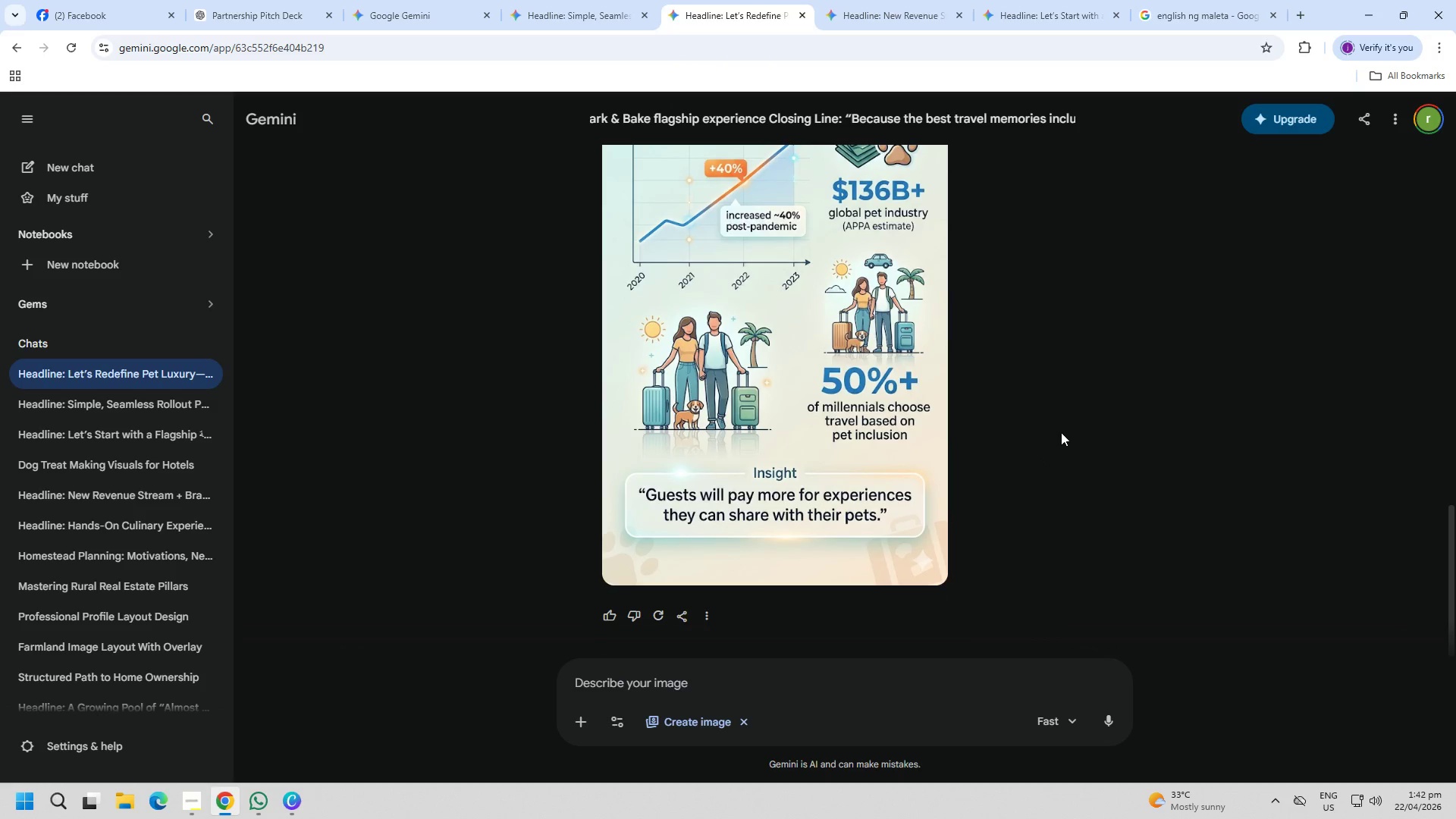 
left_click([1363, 16])
 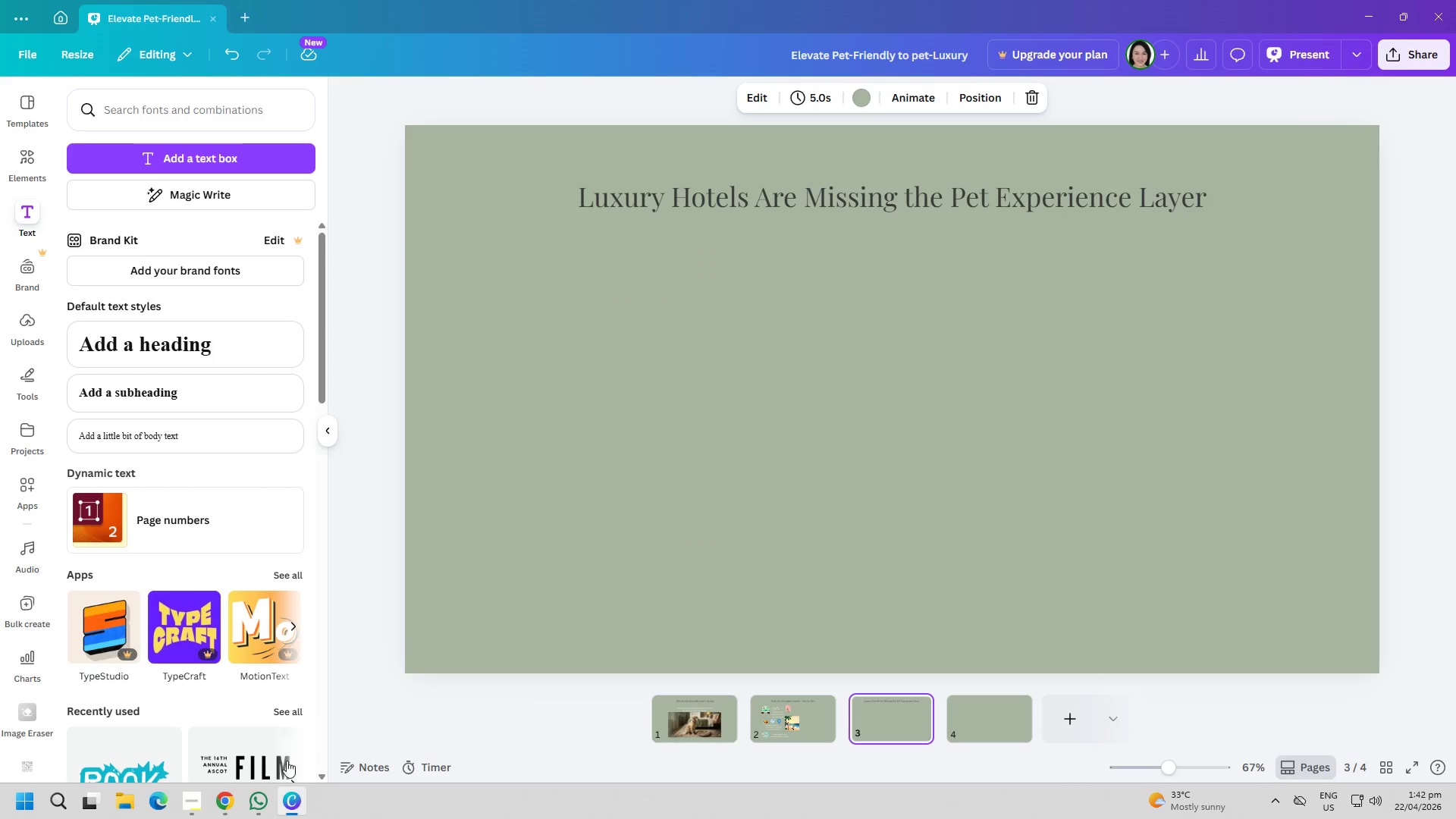 
left_click([266, 803])
 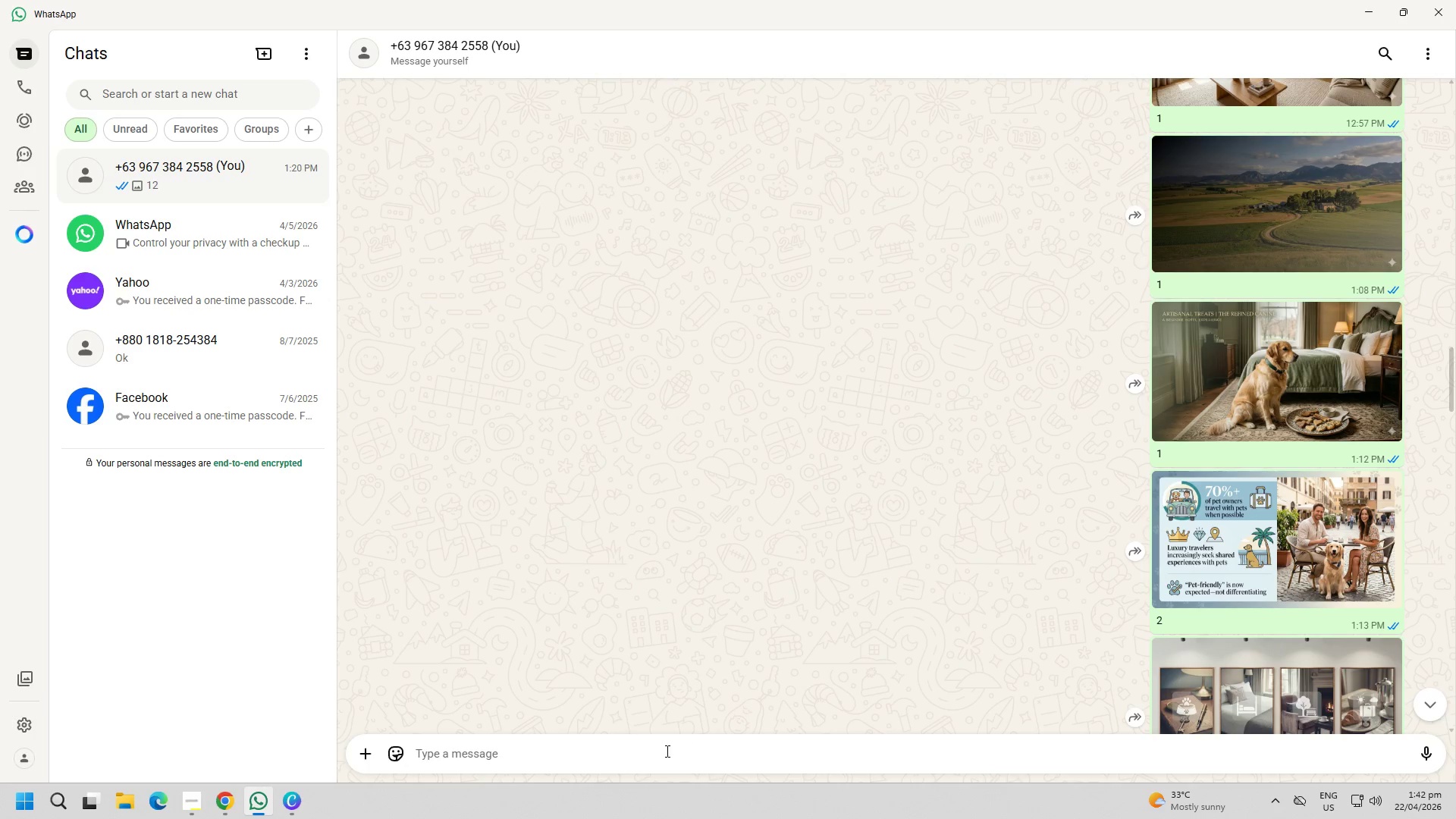 
left_click([599, 761])
 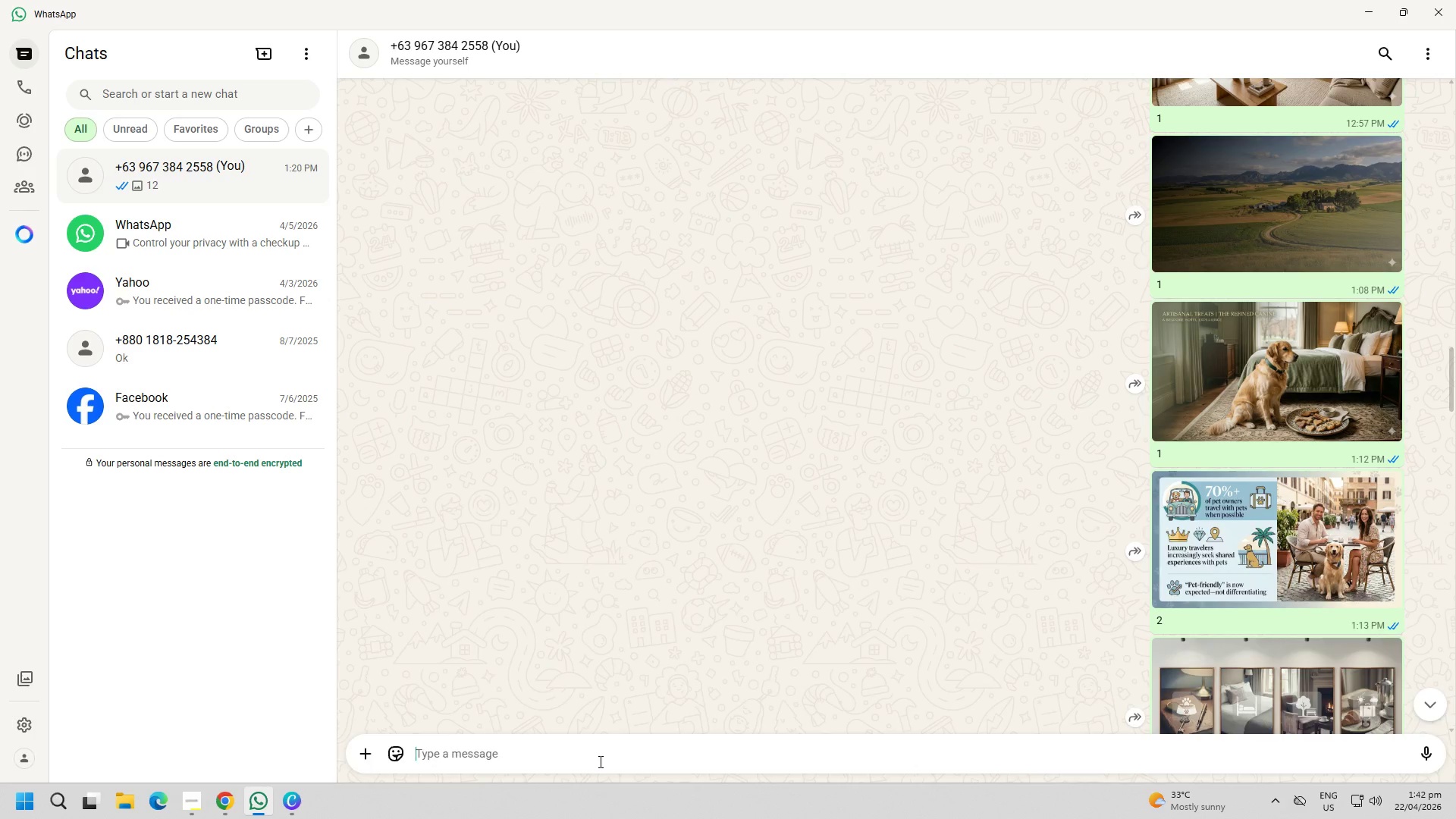 
key(Control+ControlLeft)
 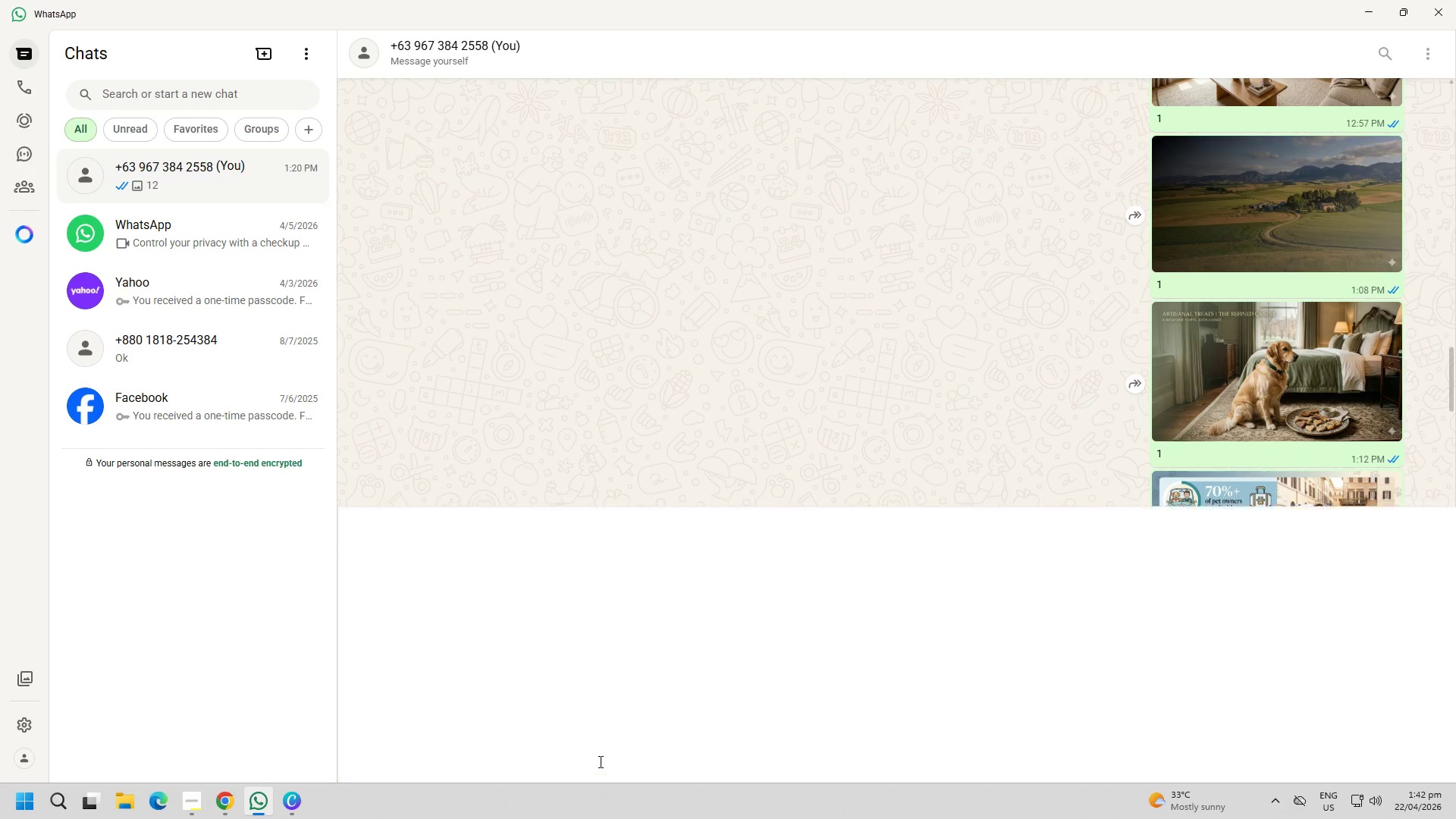 
key(Control+V)
 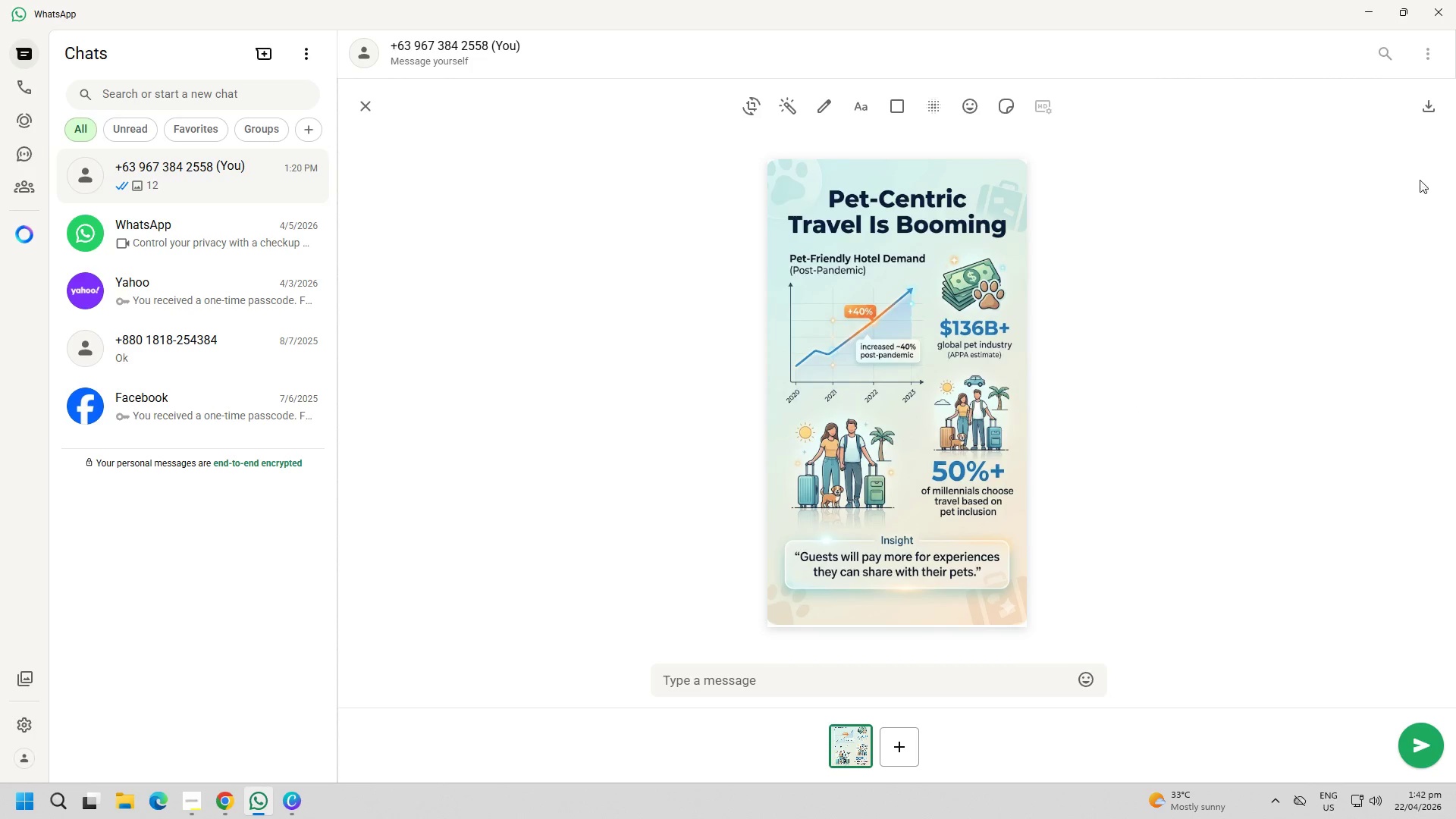 
key(Escape)
 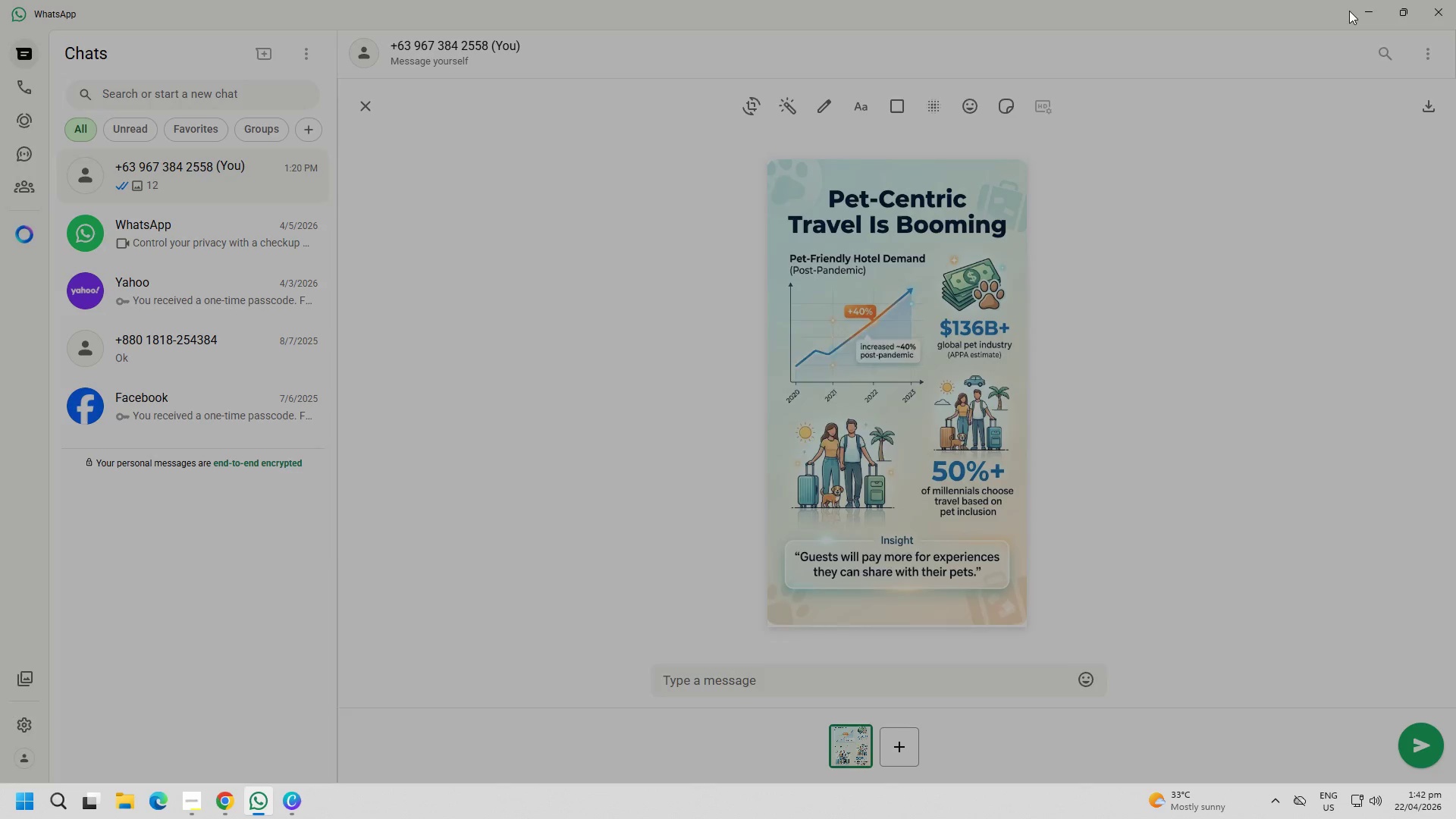 
left_click([1370, 11])